 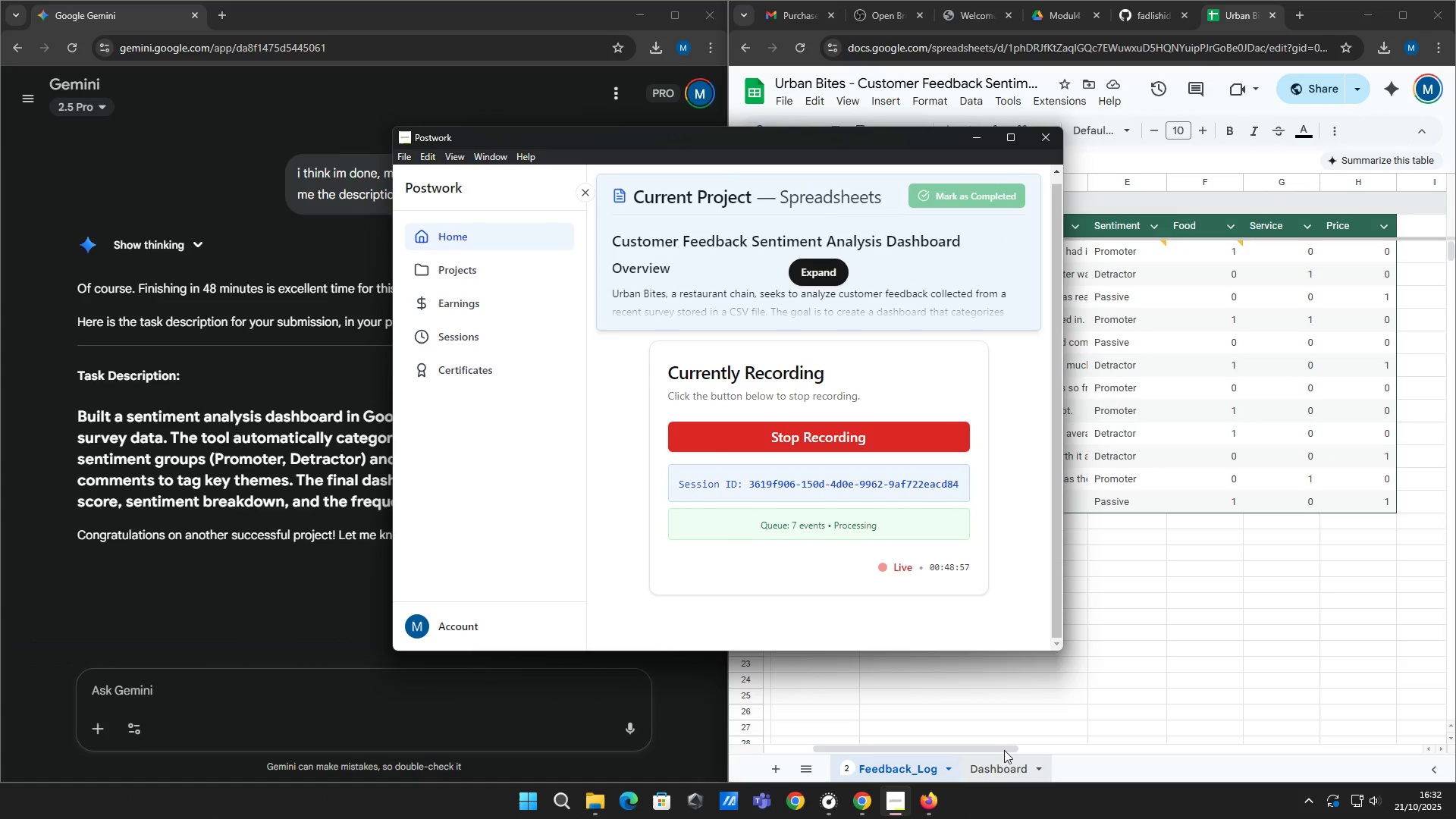 
left_click([1131, 565])
 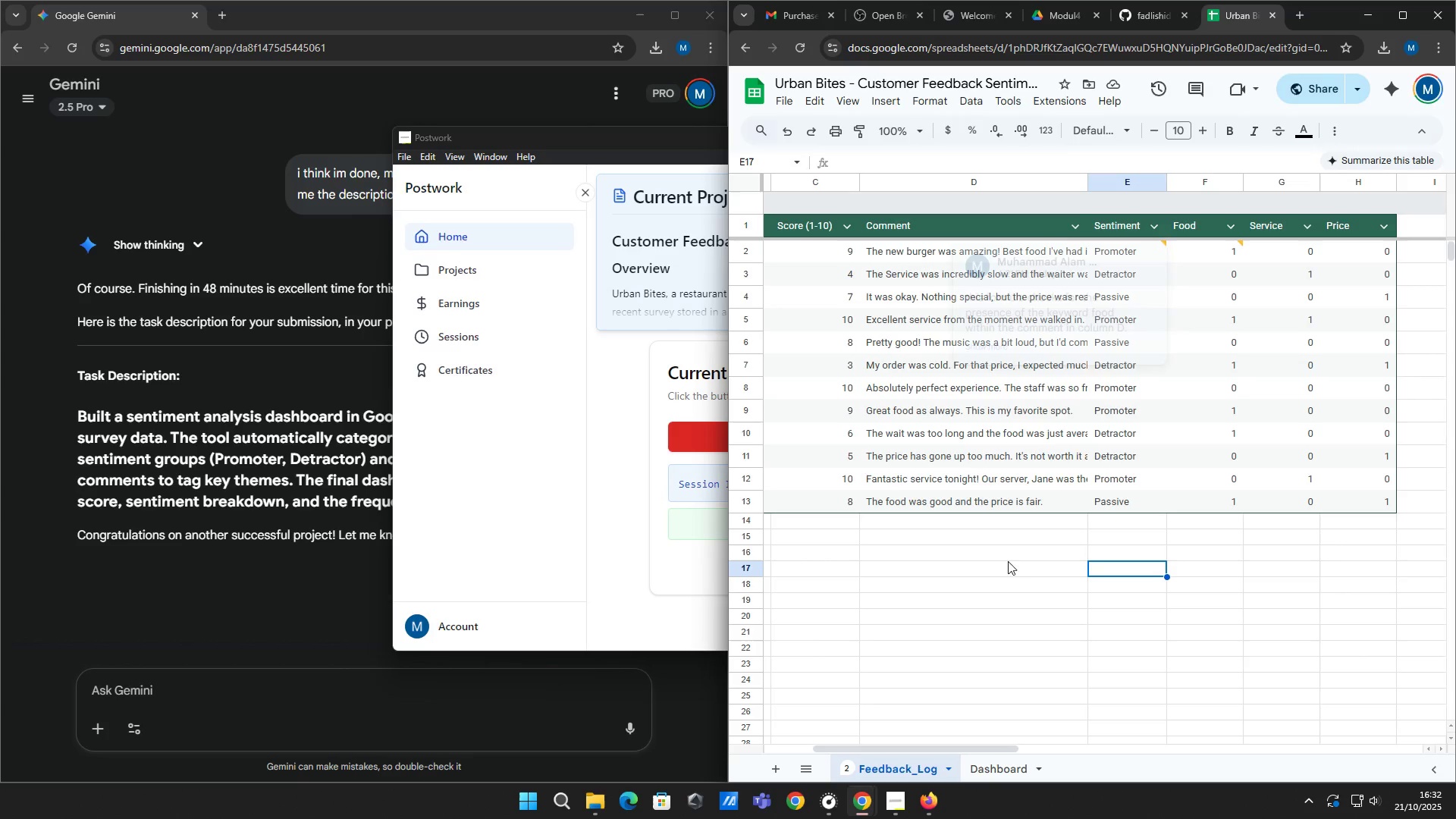 
left_click([1002, 764])
 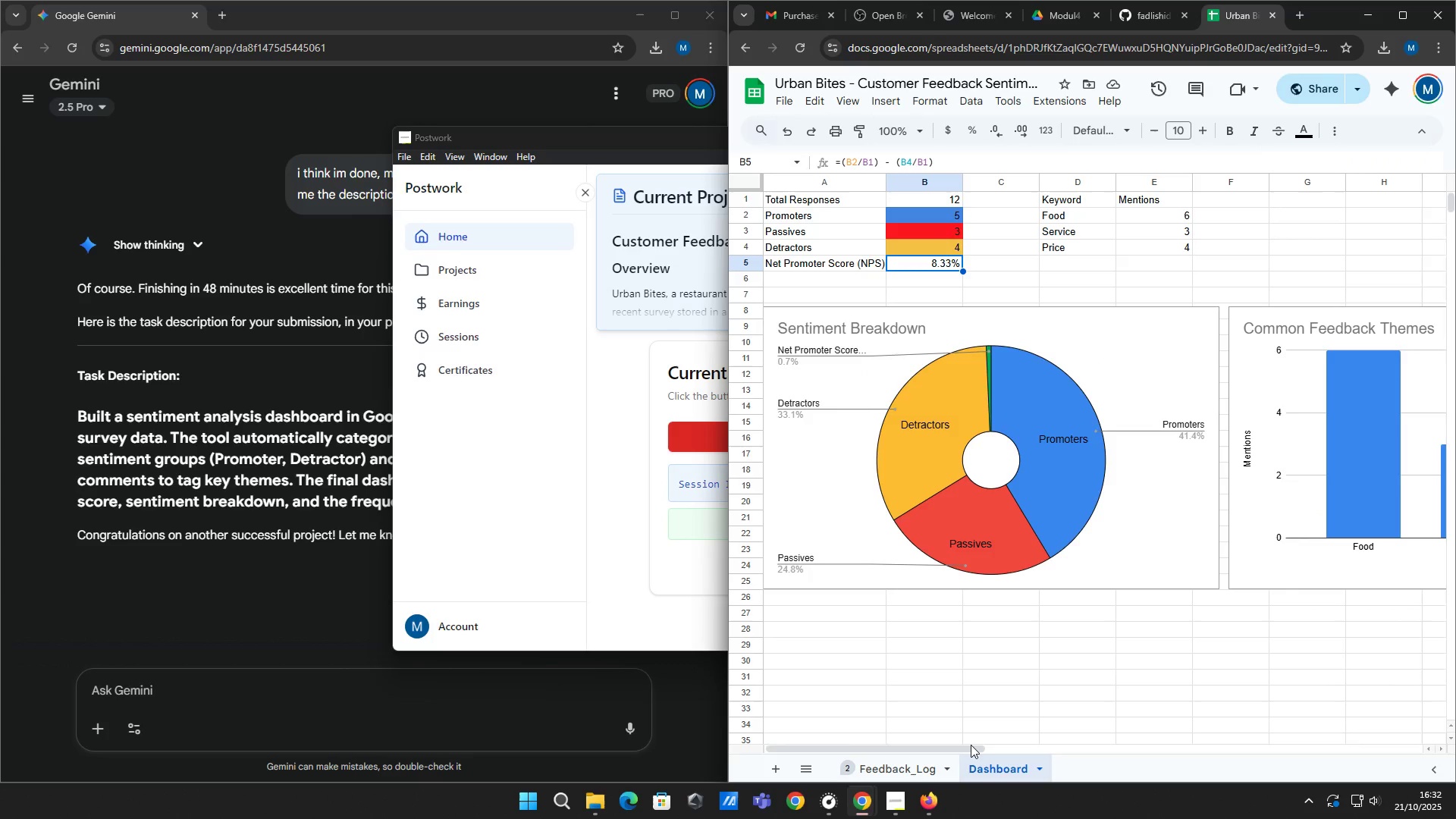 
left_click_drag(start_coordinate=[968, 748], to_coordinate=[977, 748])
 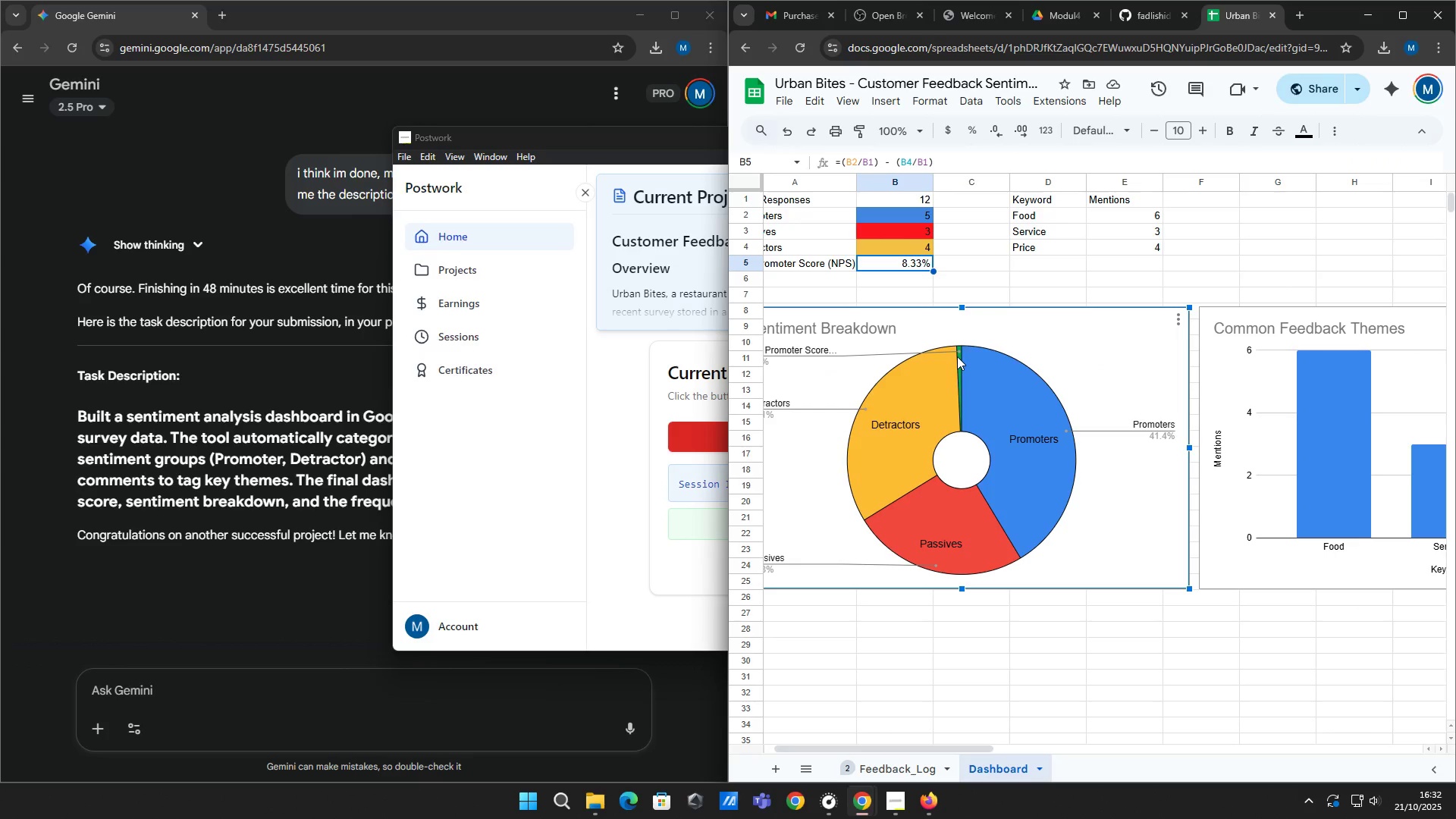 
double_click([957, 356])
 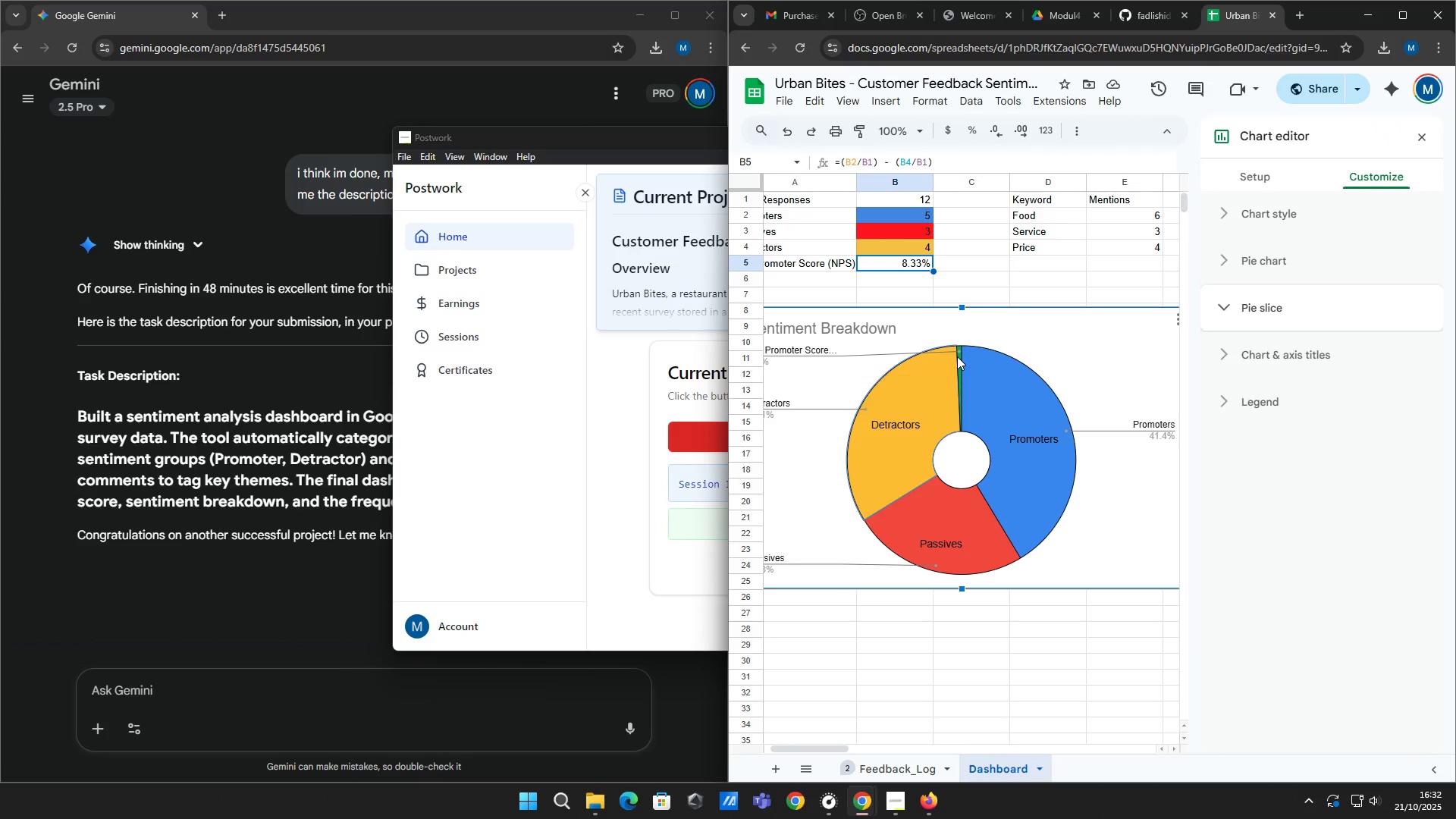 
triple_click([957, 356])
 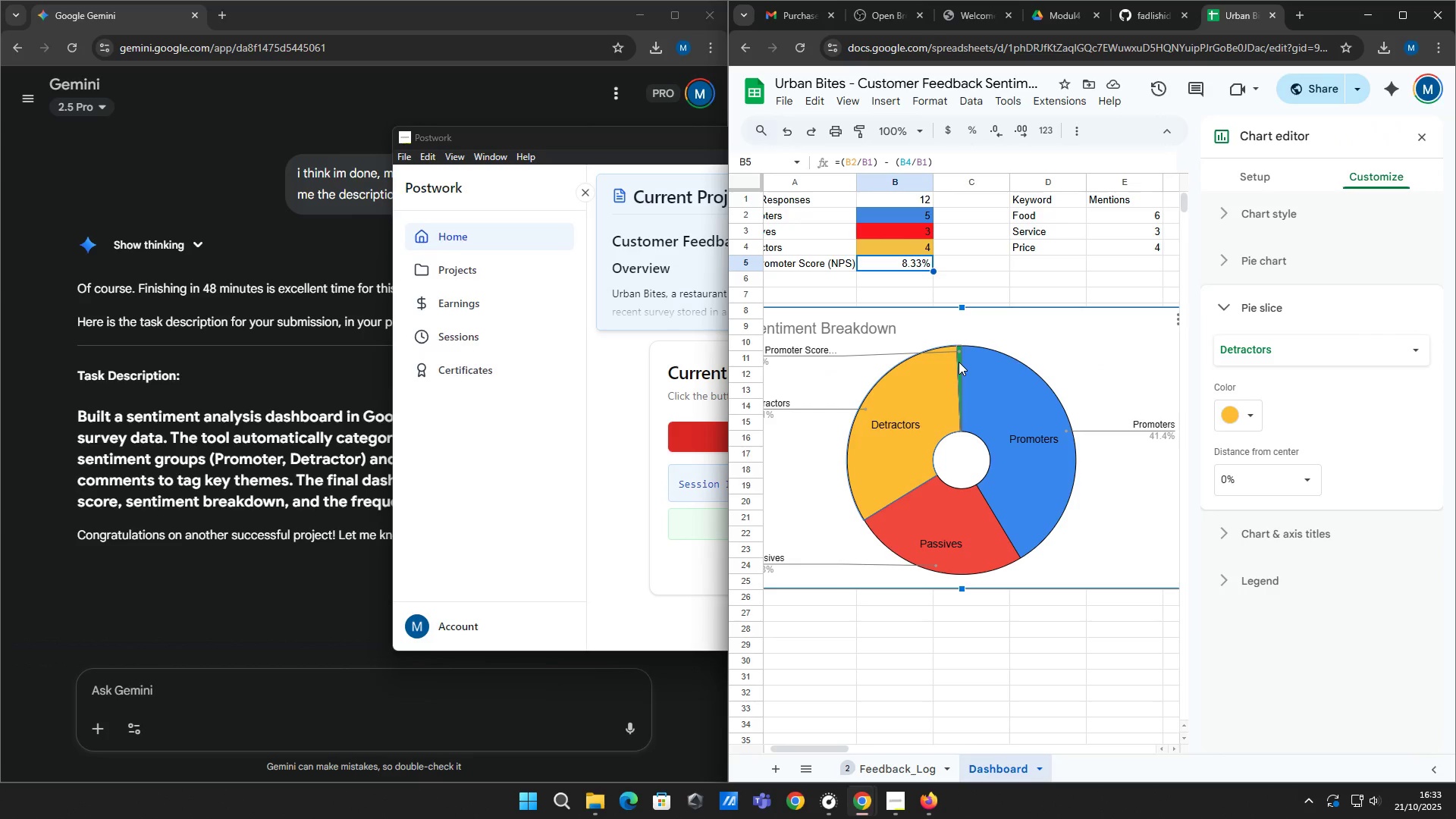 
left_click([959, 362])
 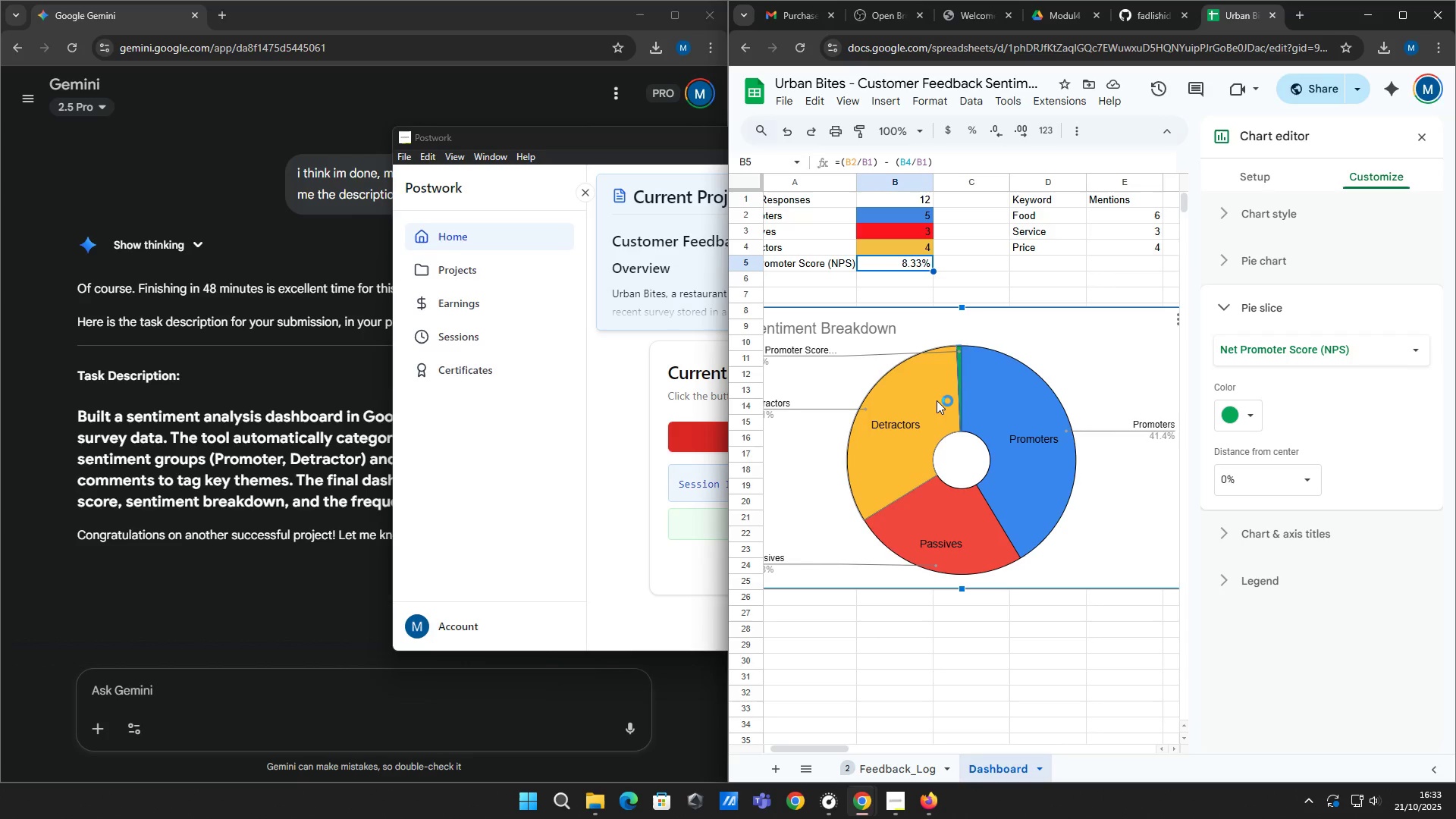 
wait(6.7)
 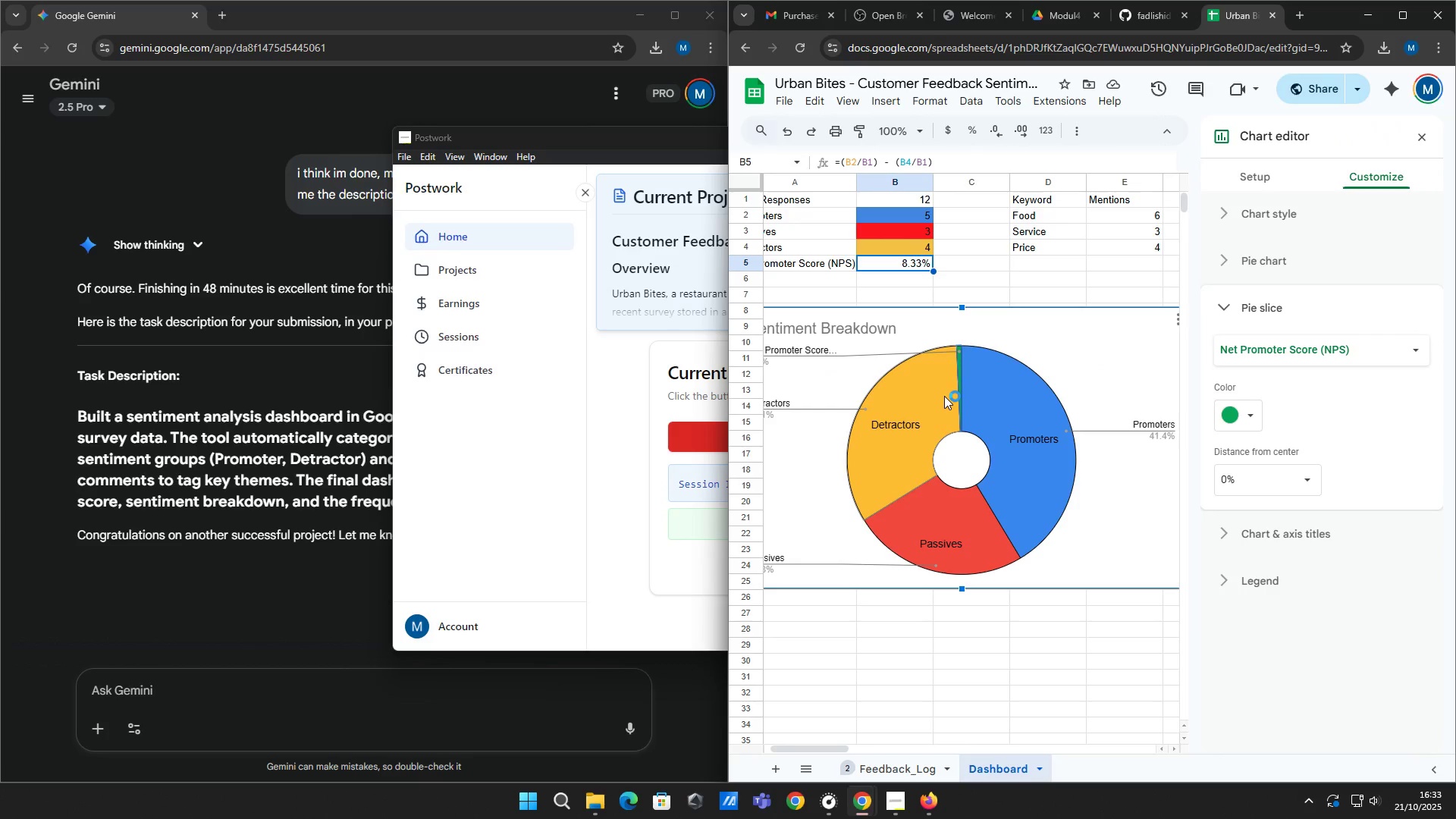 
left_click_drag(start_coordinate=[838, 747], to_coordinate=[814, 750])
 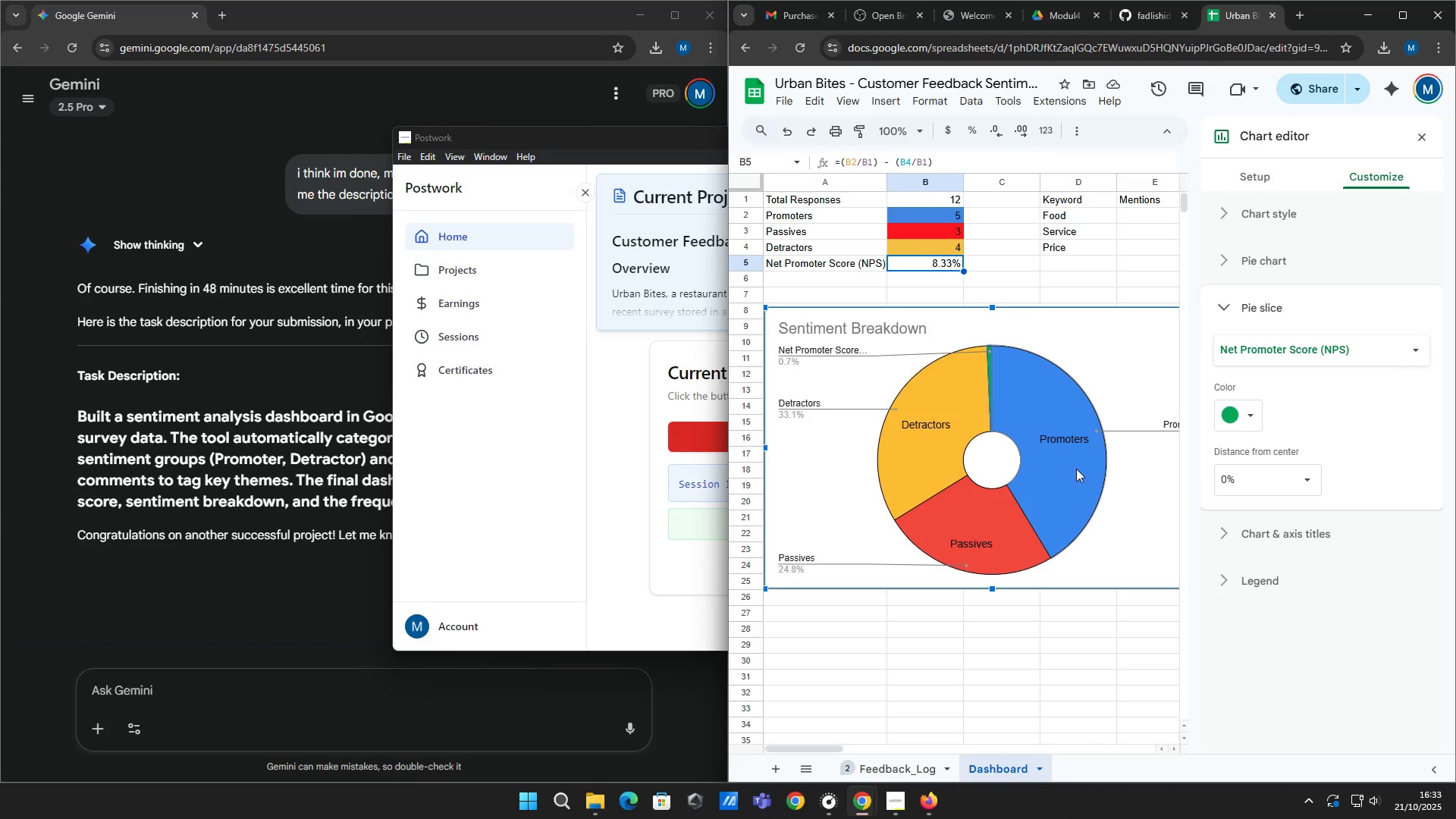 
left_click([1076, 469])
 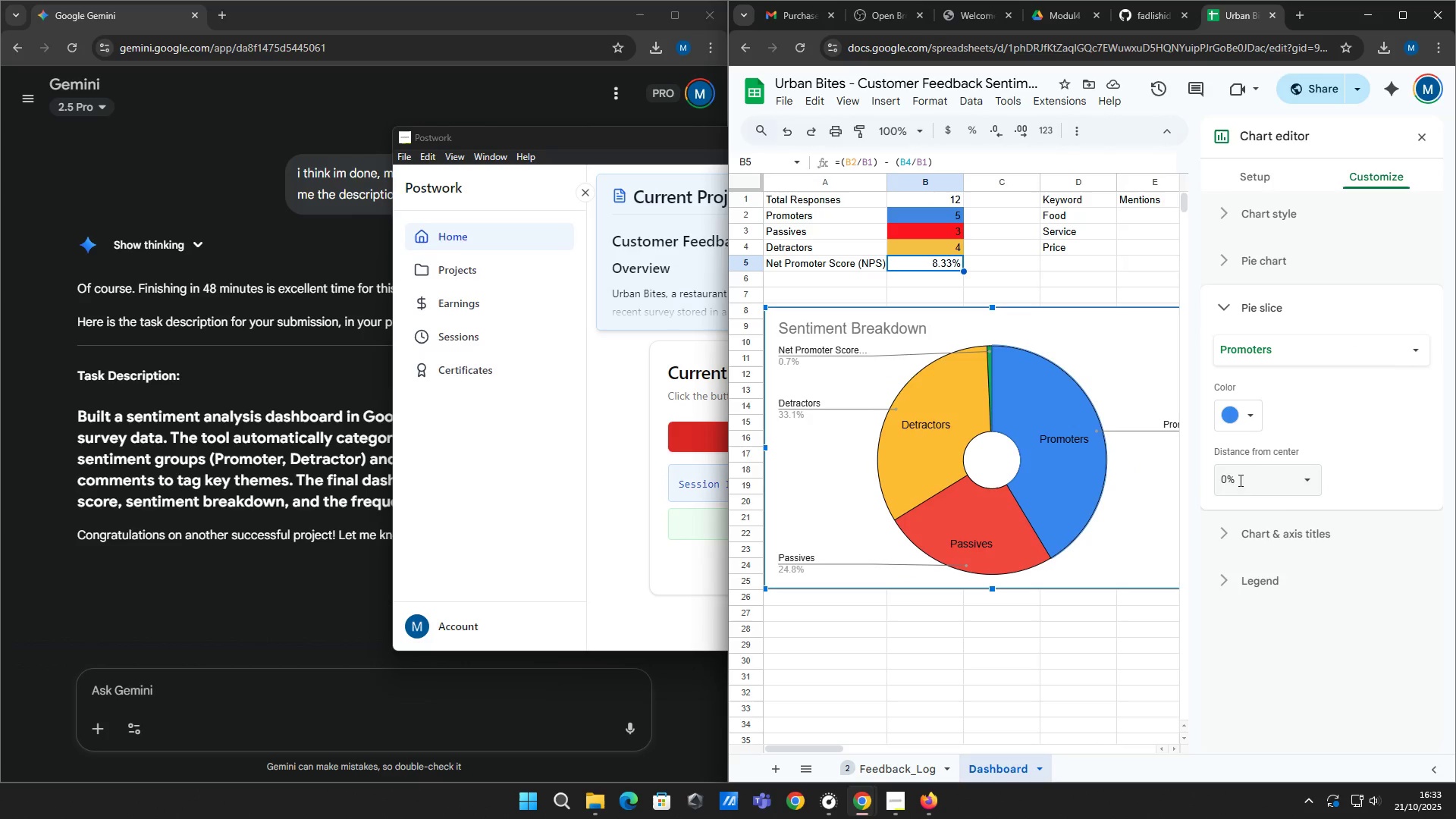 
left_click([1244, 475])
 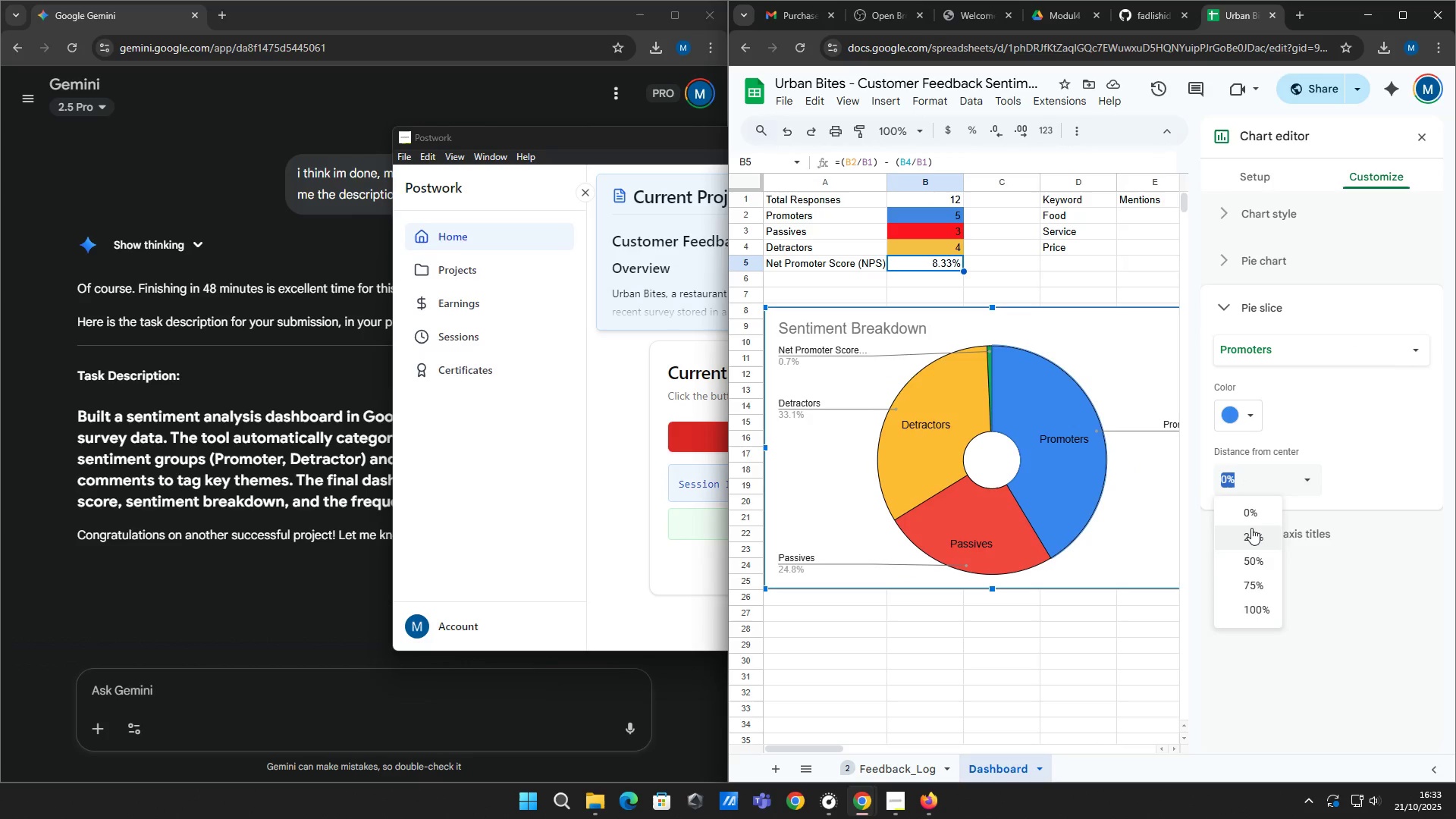 
left_click([1251, 529])
 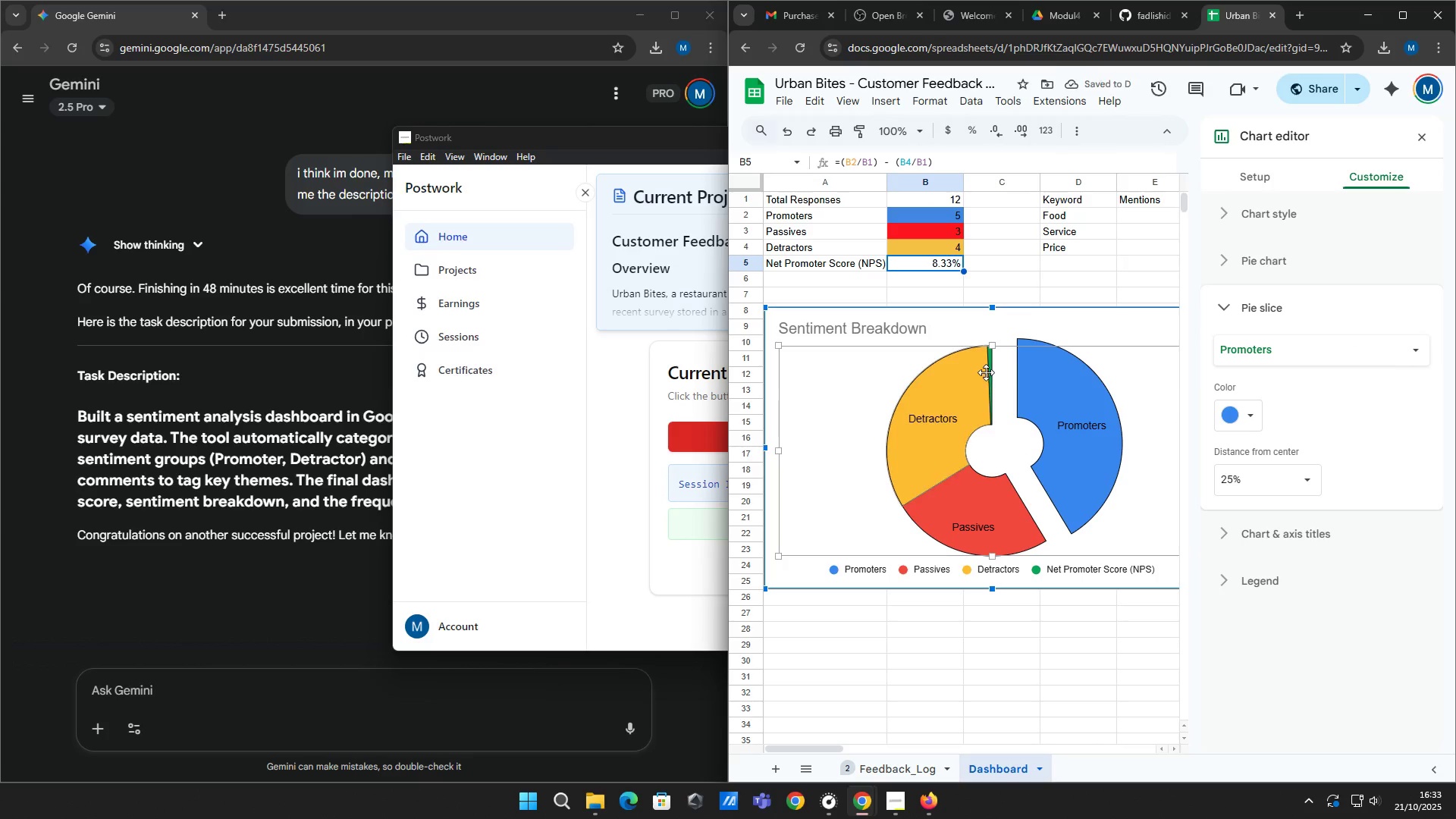 
left_click([1310, 360])
 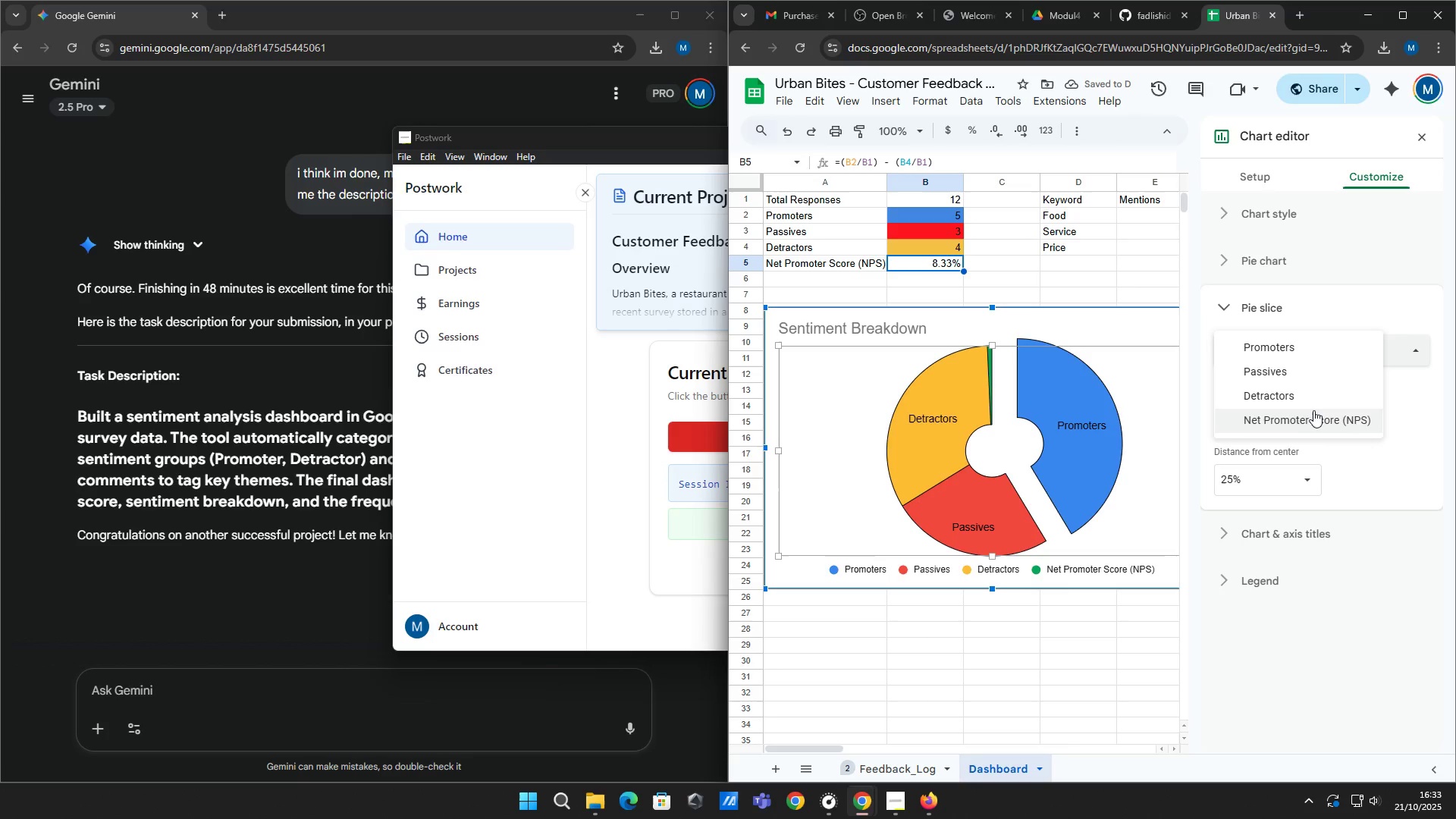 
left_click([1314, 415])
 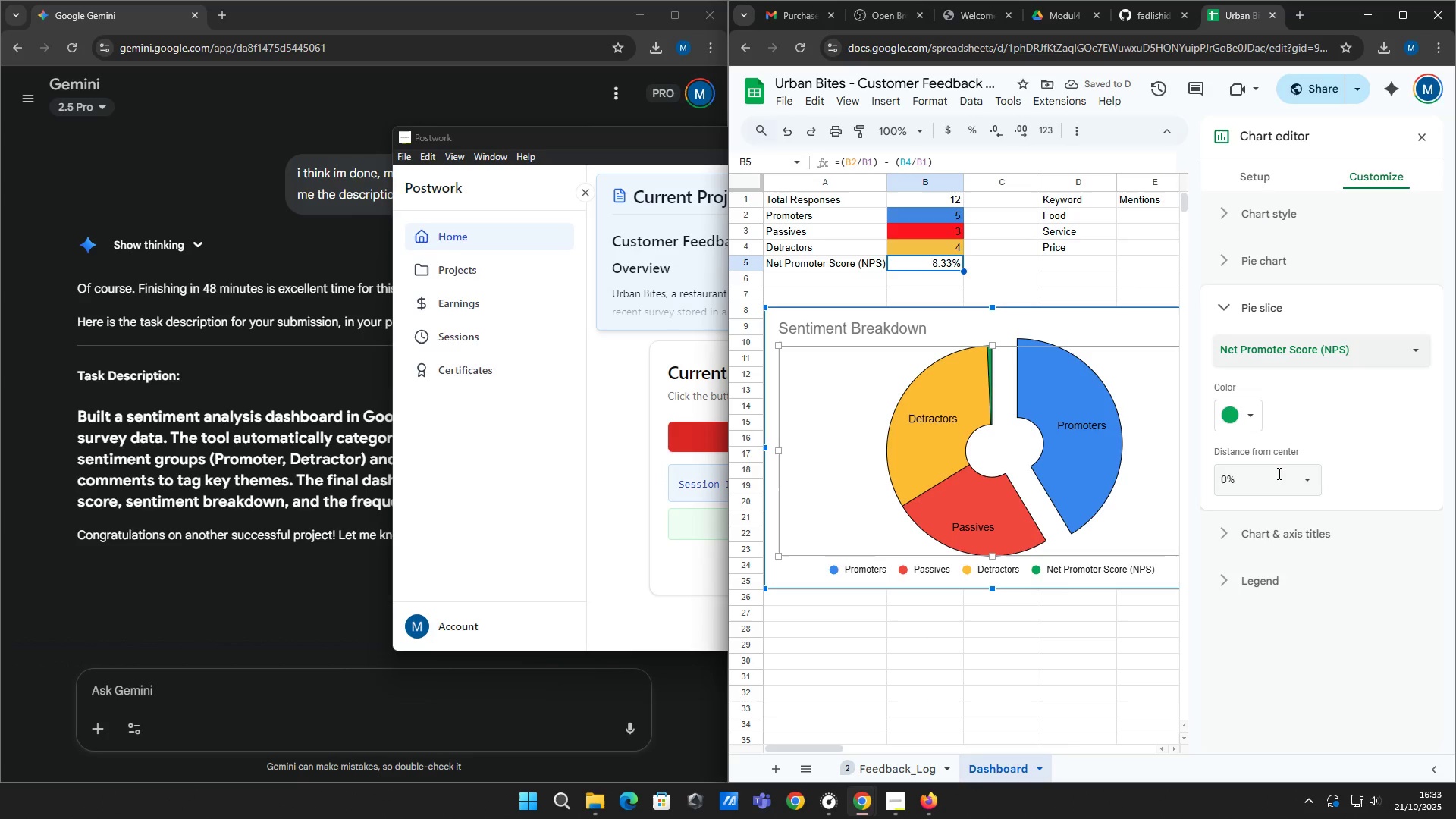 
left_click([1278, 476])
 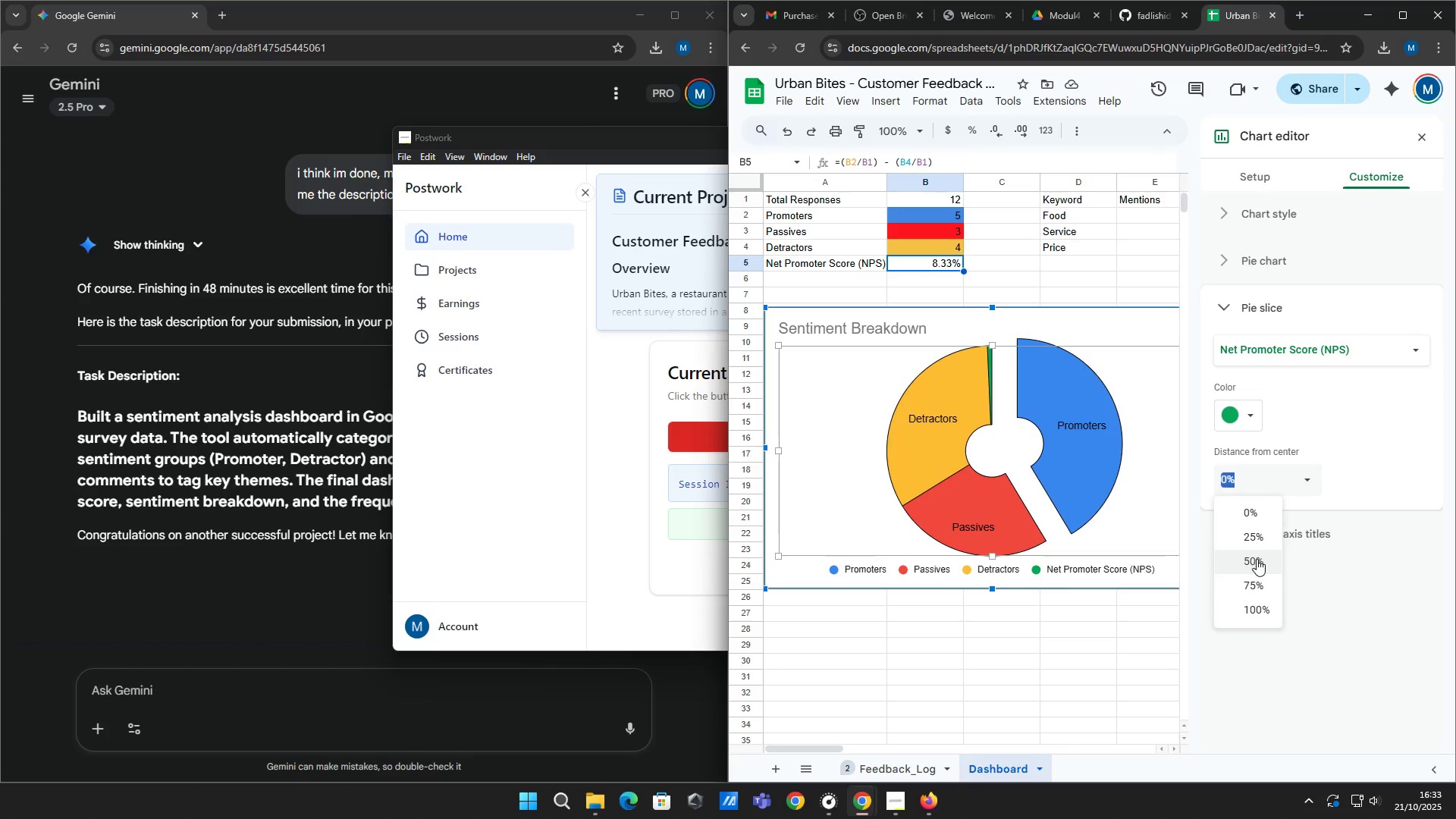 
left_click([1257, 559])
 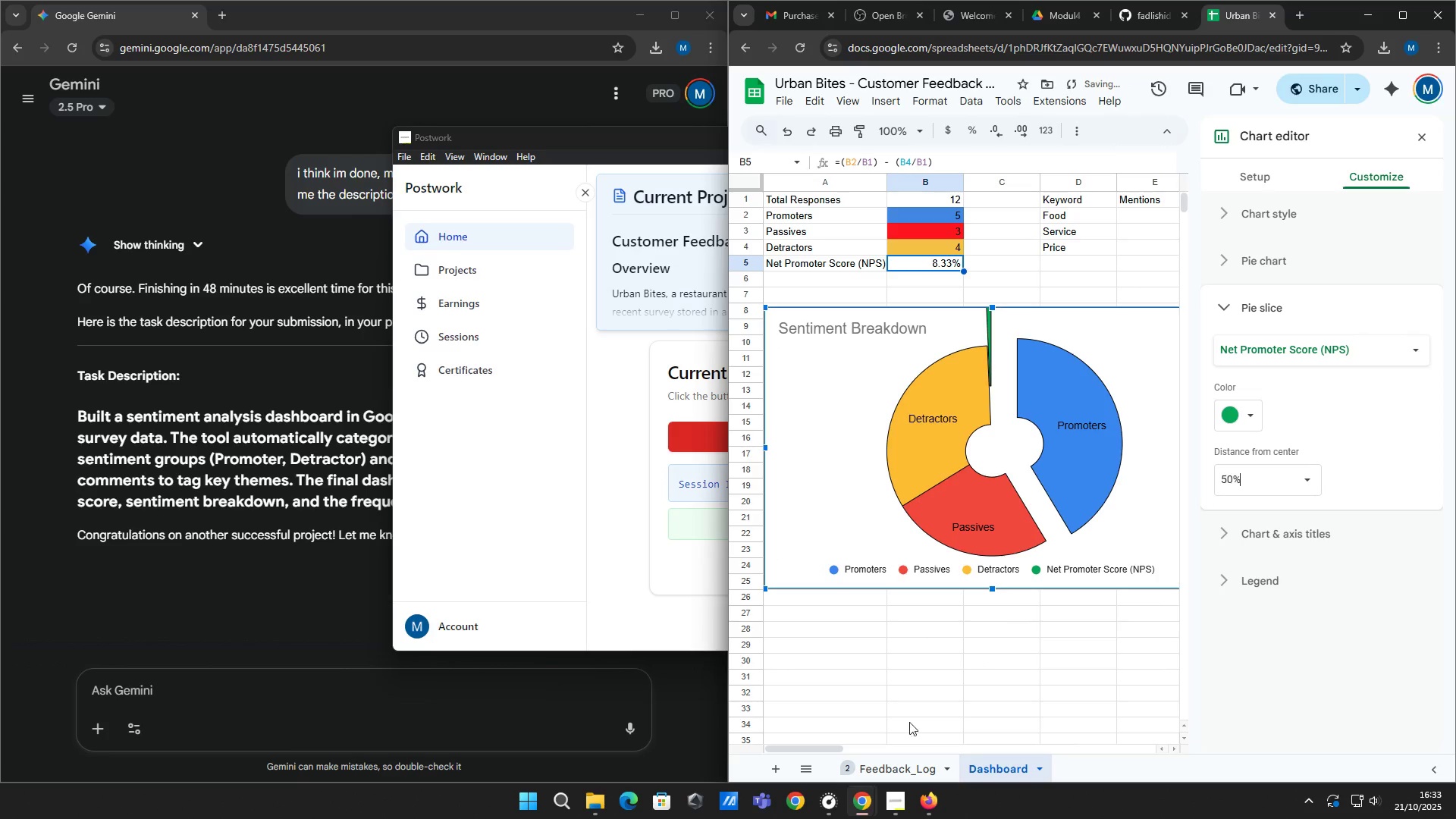 
left_click([918, 818])
 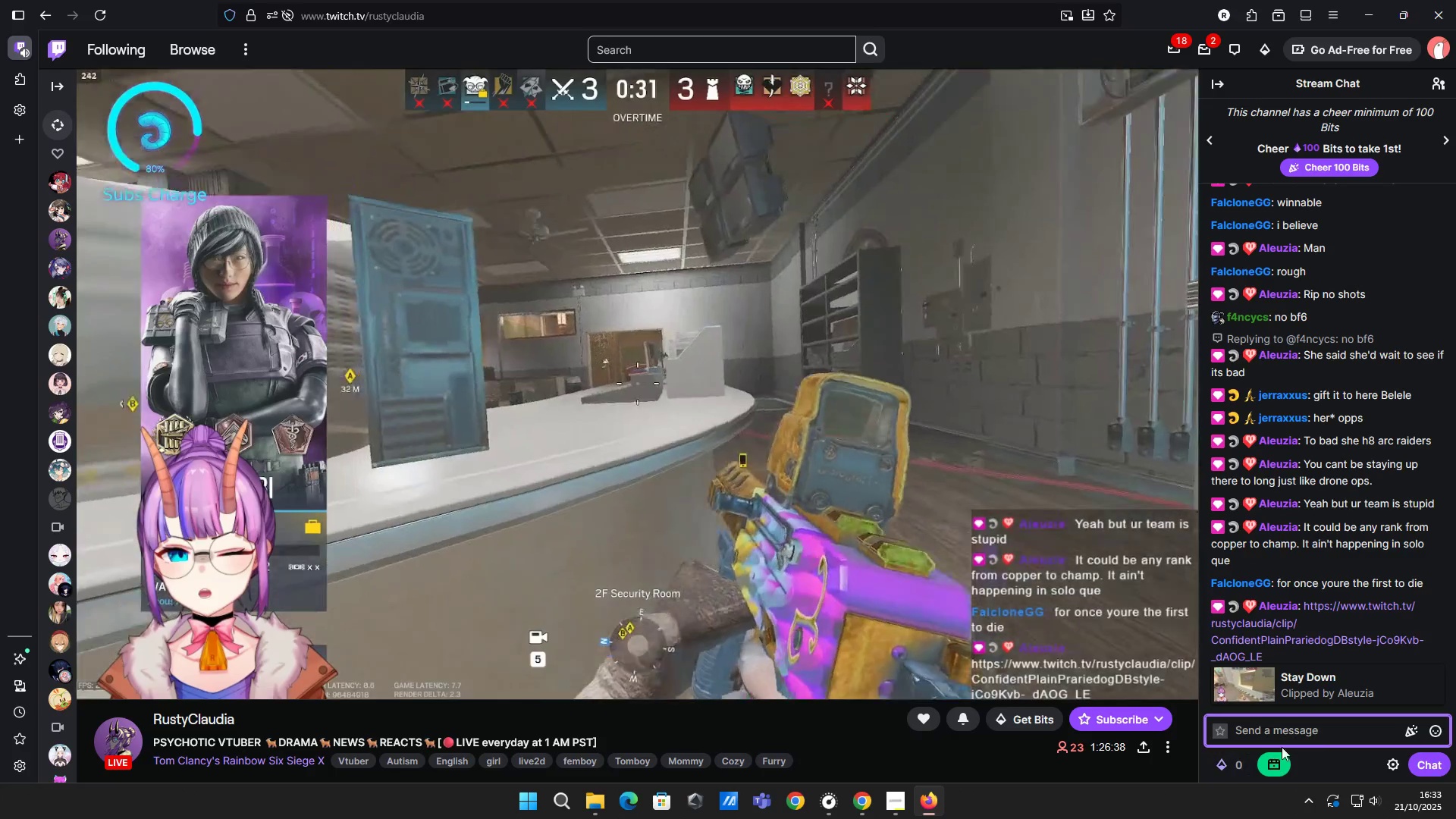 
left_click([1274, 764])
 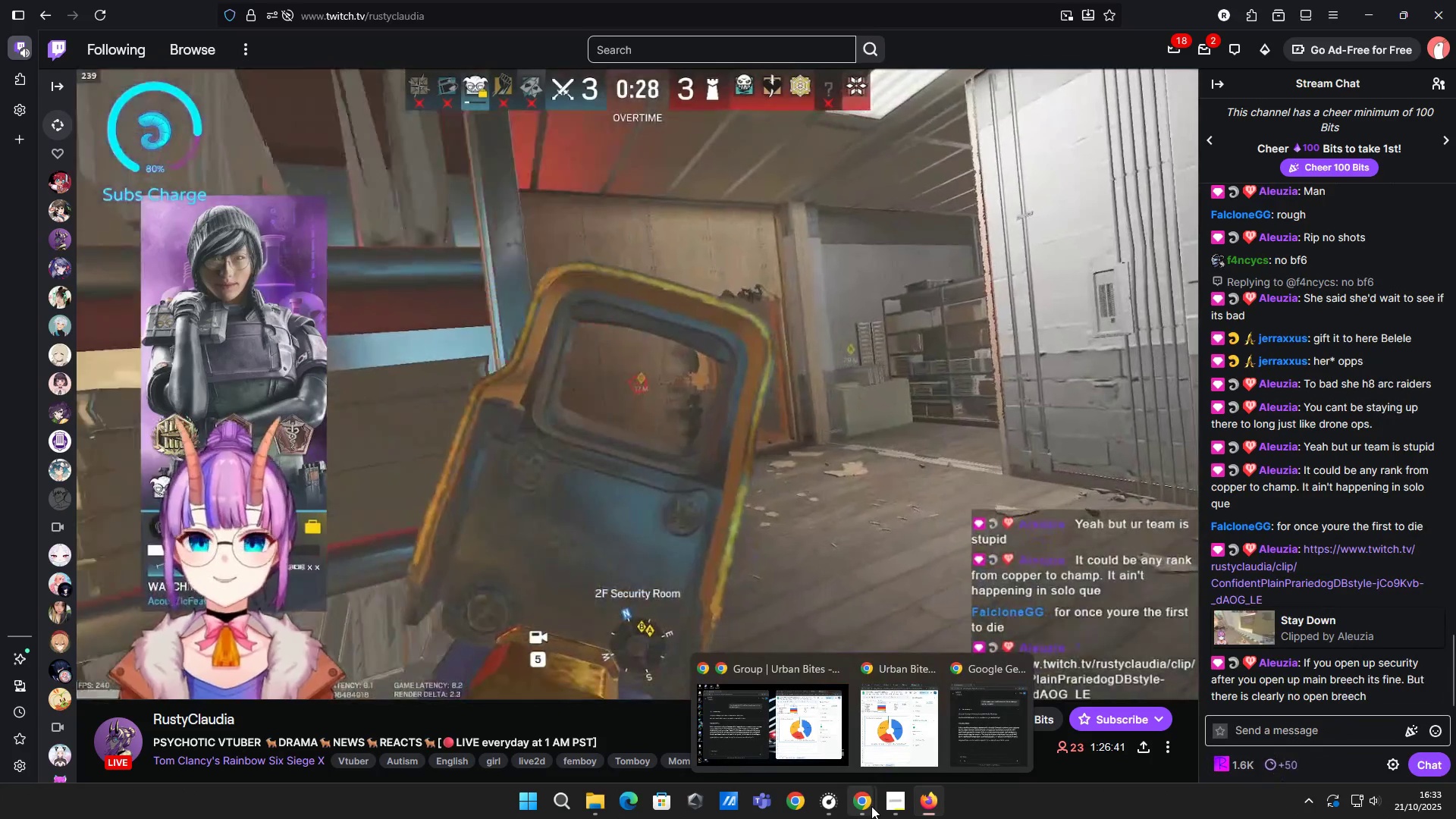 
left_click([871, 806])
 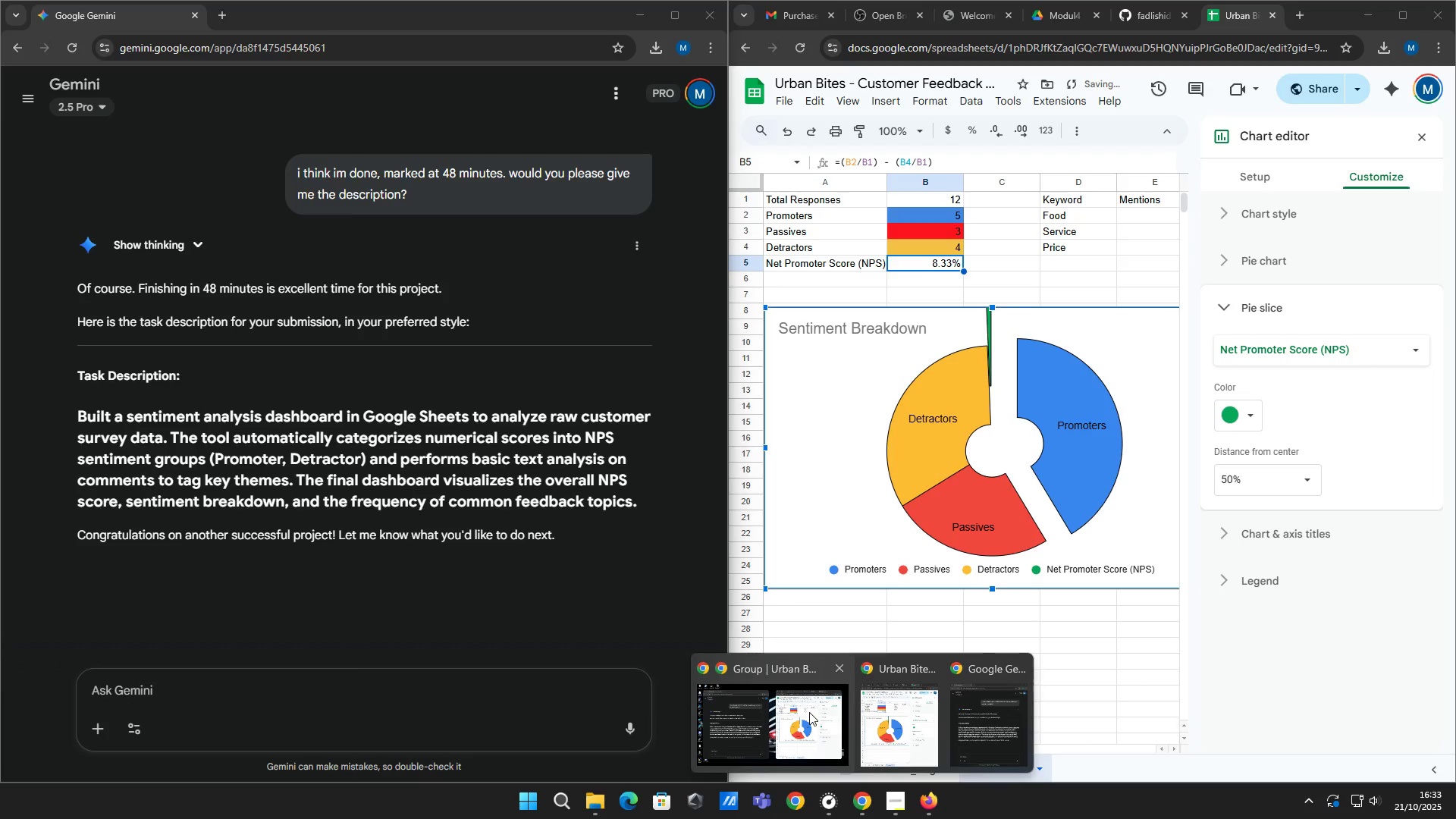 
left_click([809, 712])
 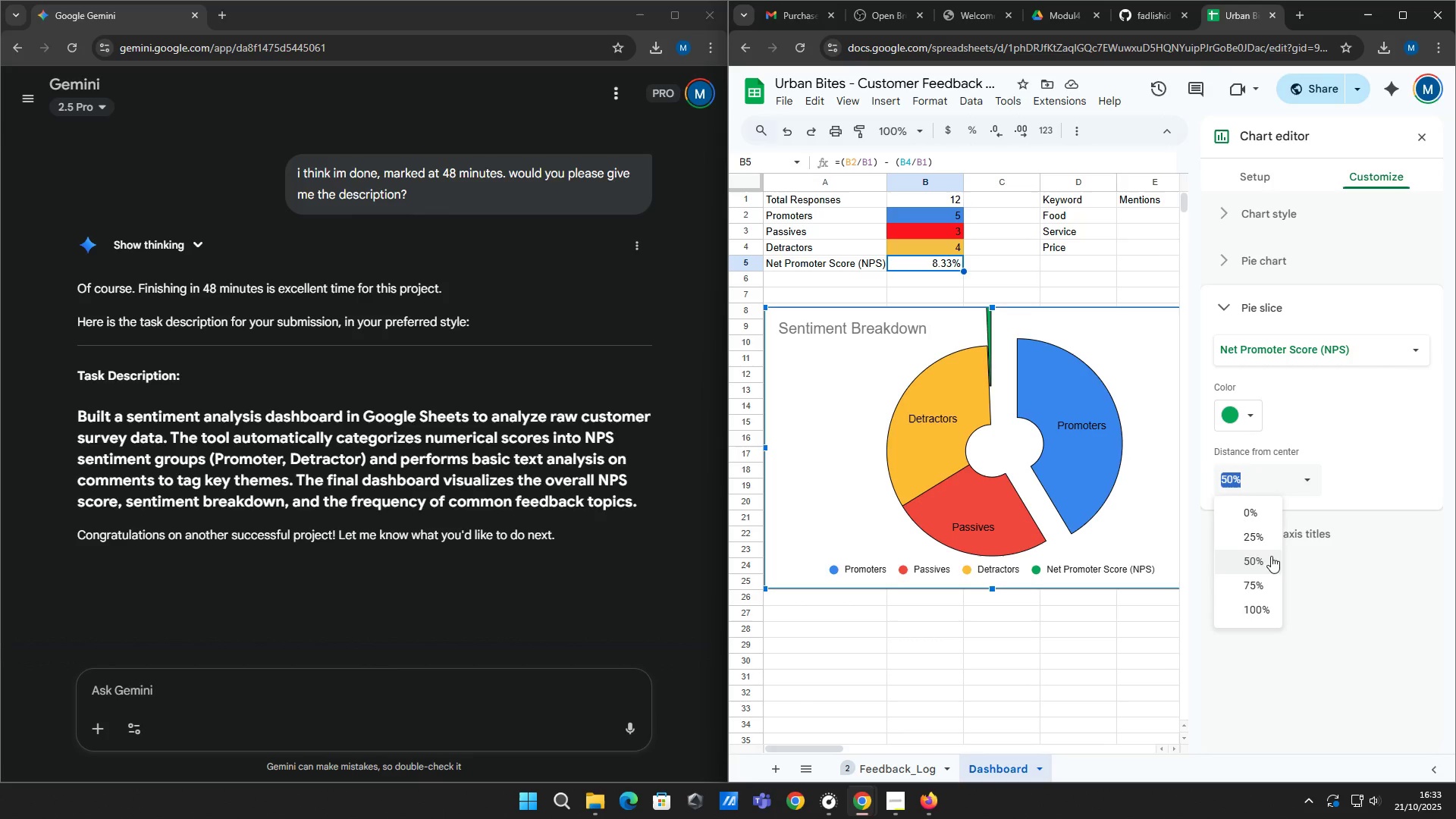 
left_click([1270, 538])
 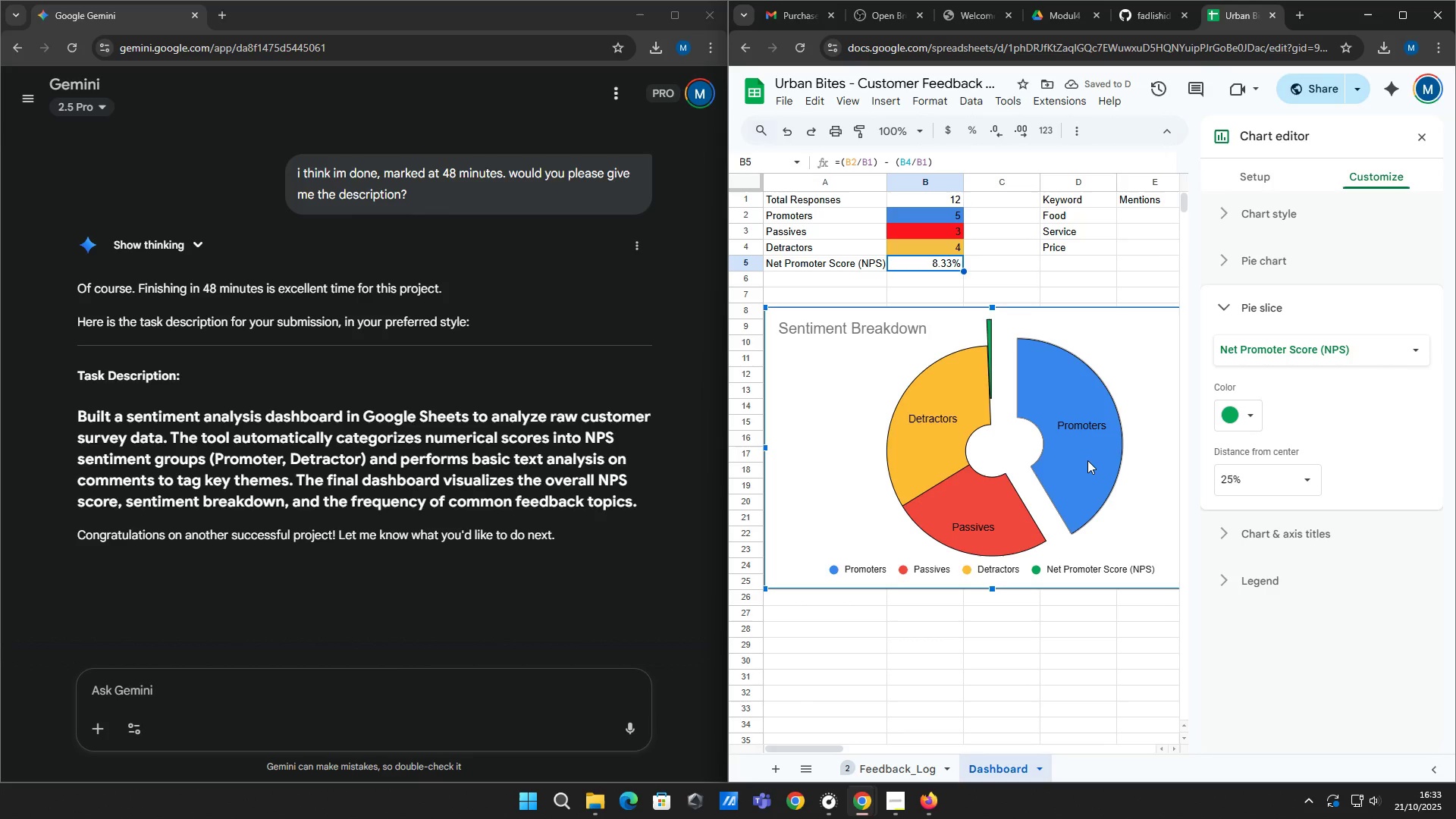 
left_click([1087, 460])
 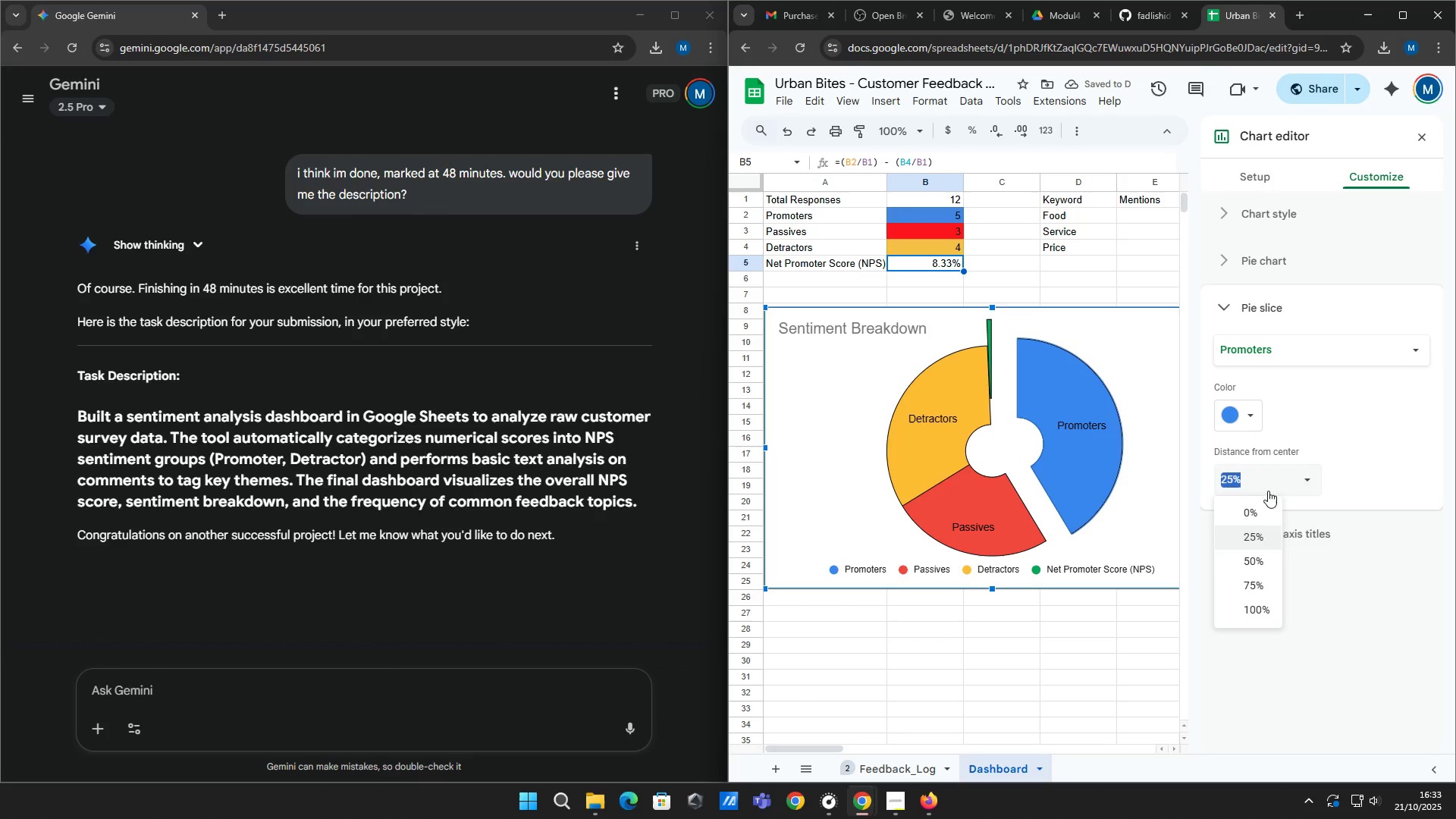 
double_click([1266, 510])
 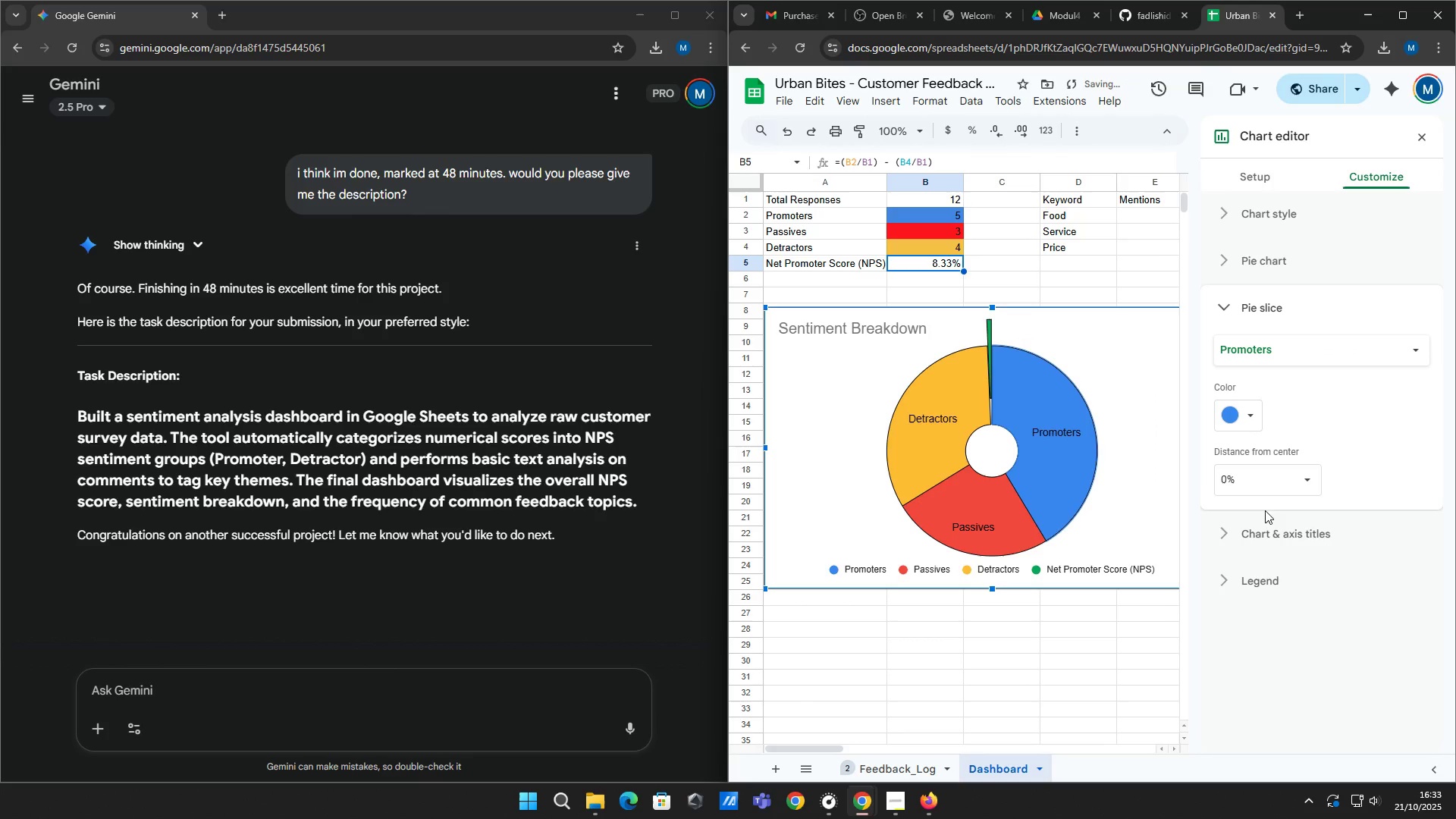 
left_click([1263, 478])
 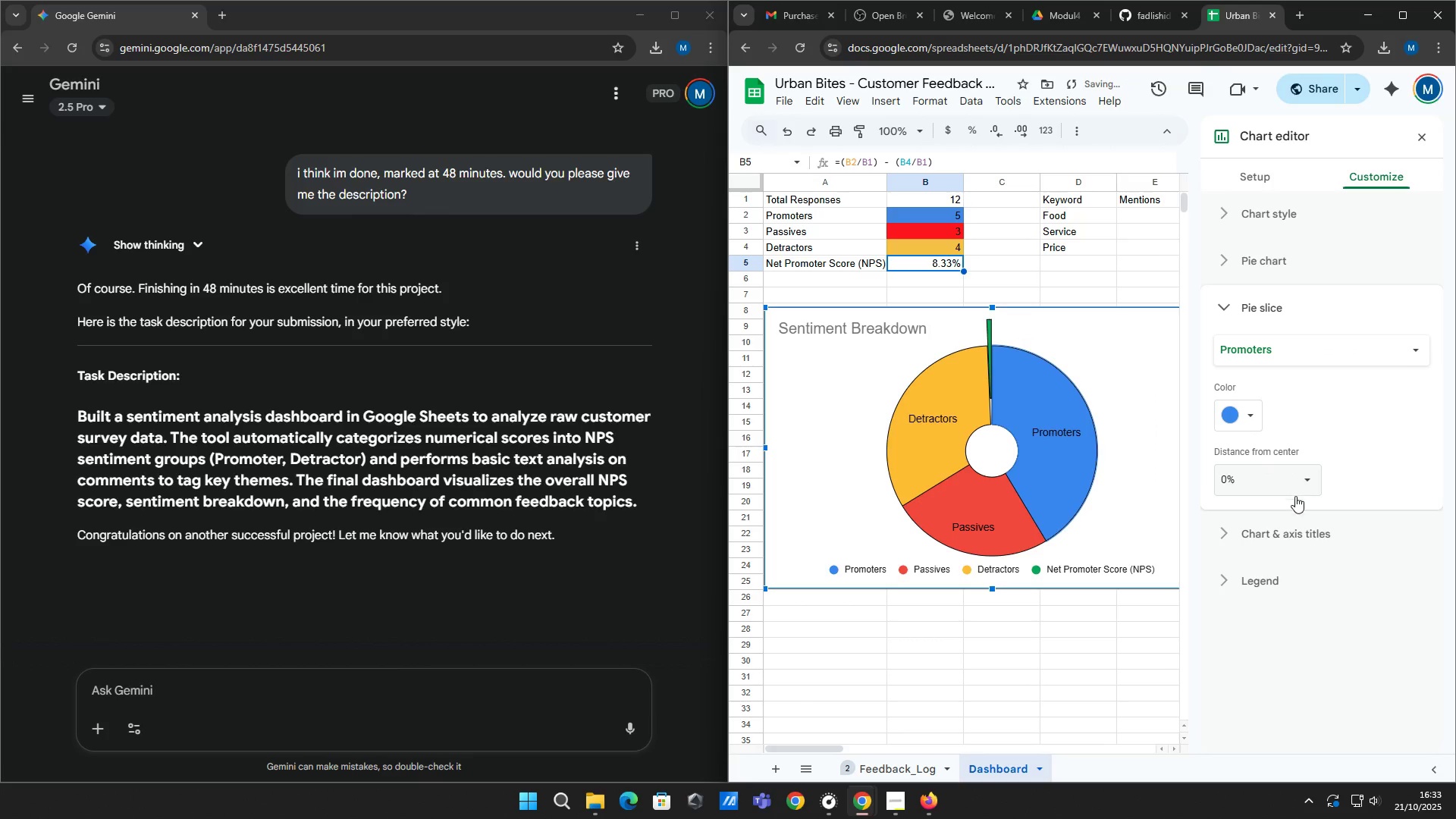 
double_click([1313, 485])
 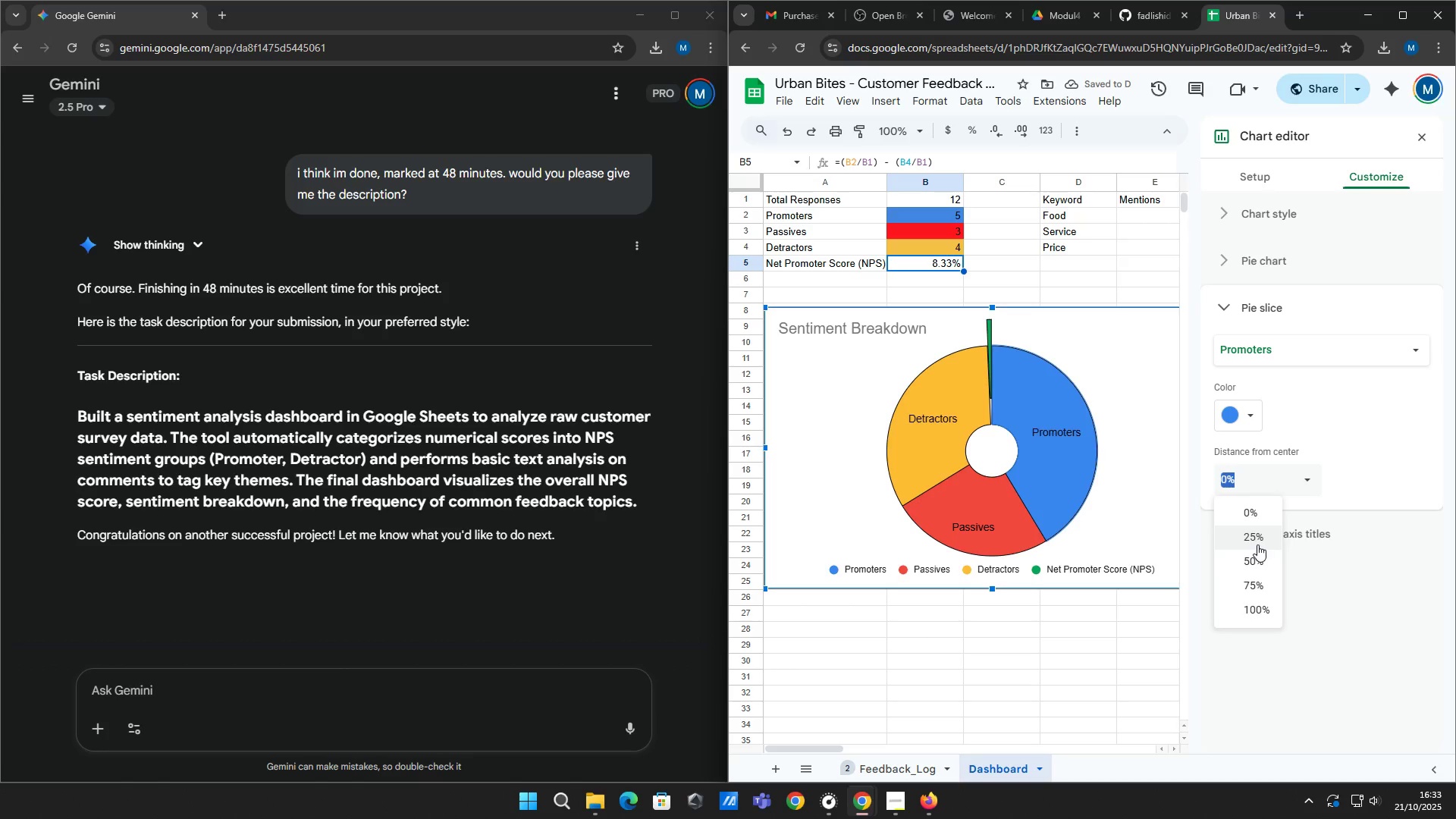 
left_click([1257, 544])
 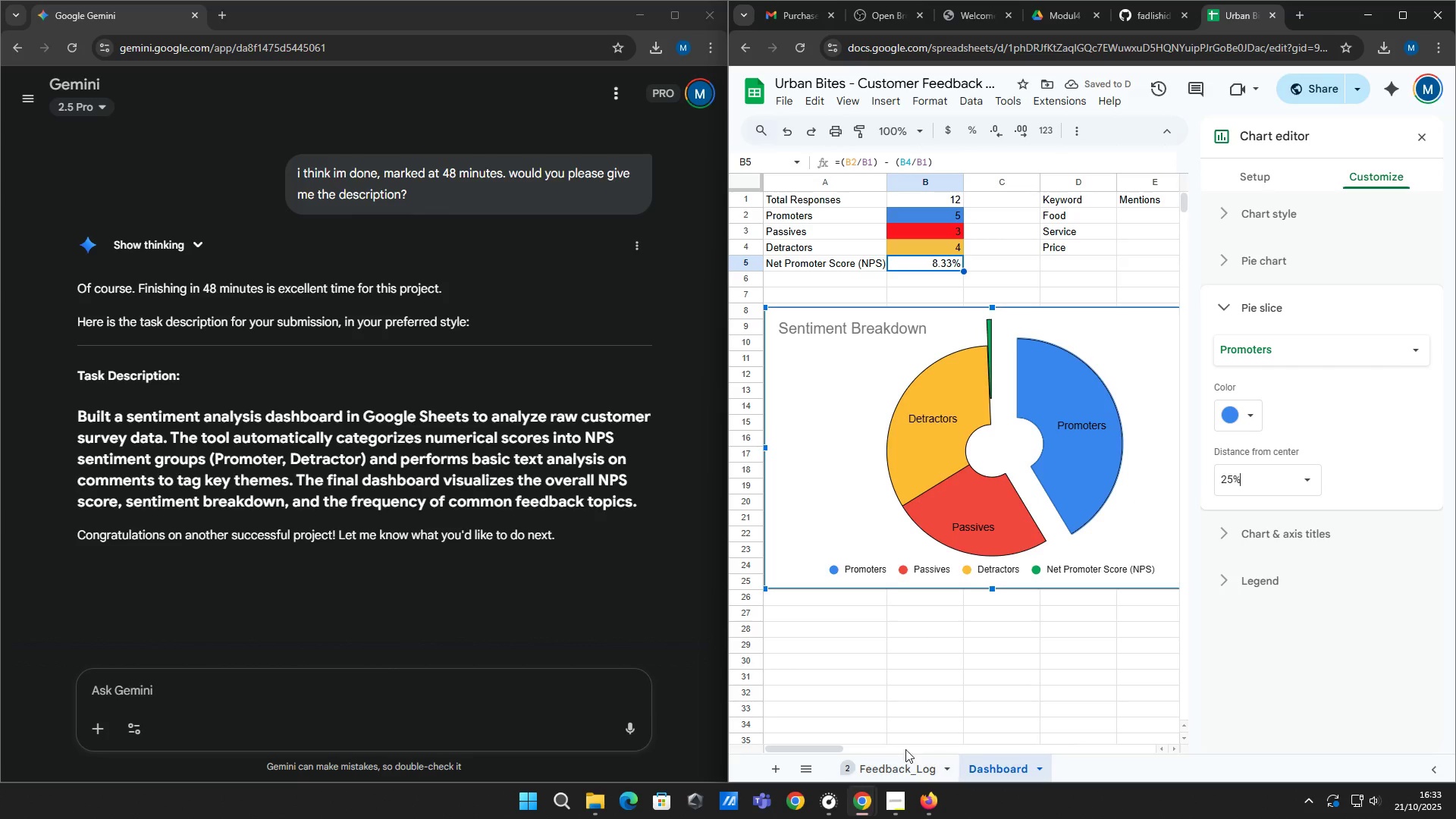 
left_click([1421, 133])
 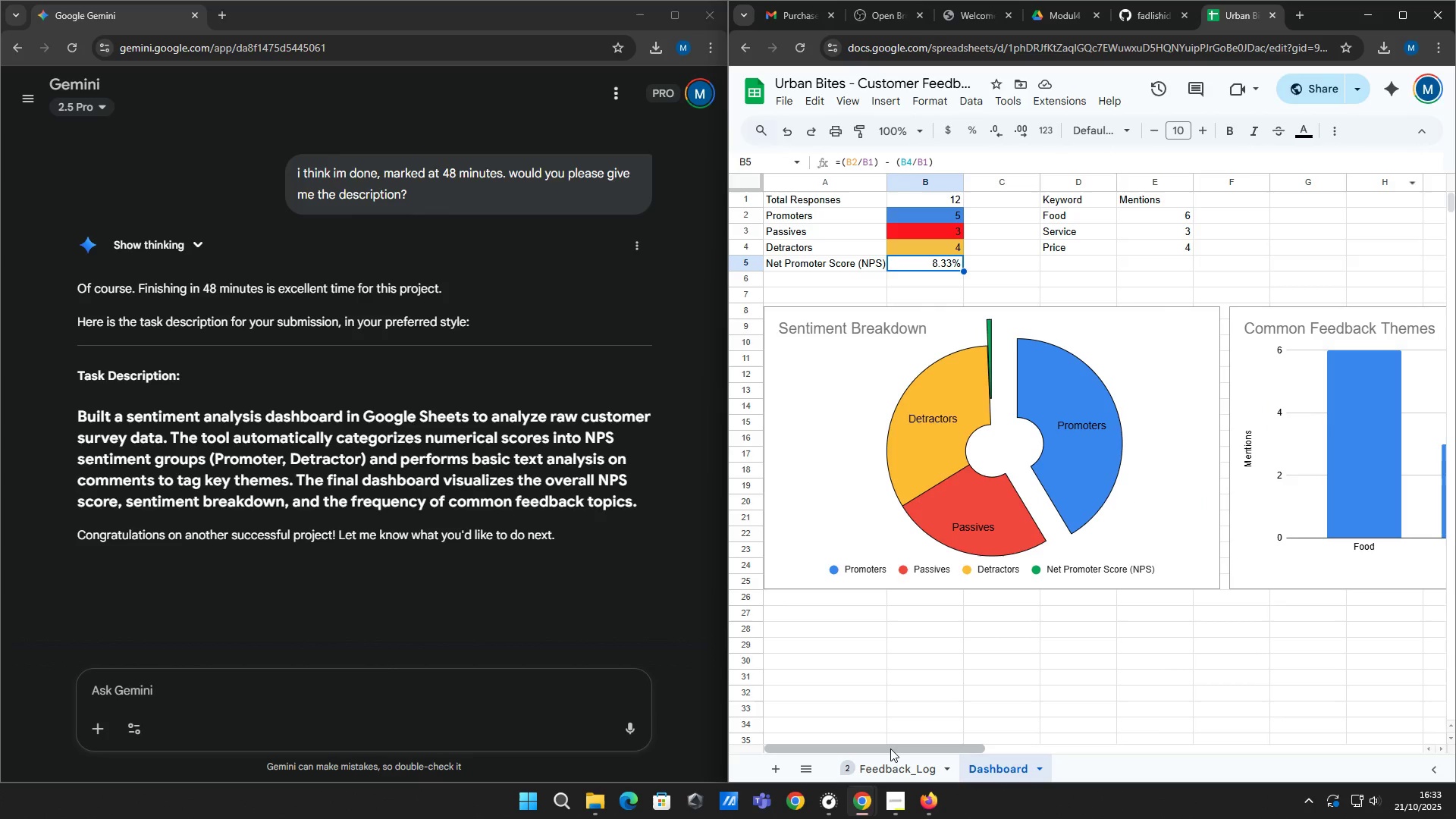 
left_click_drag(start_coordinate=[890, 748], to_coordinate=[1025, 723])
 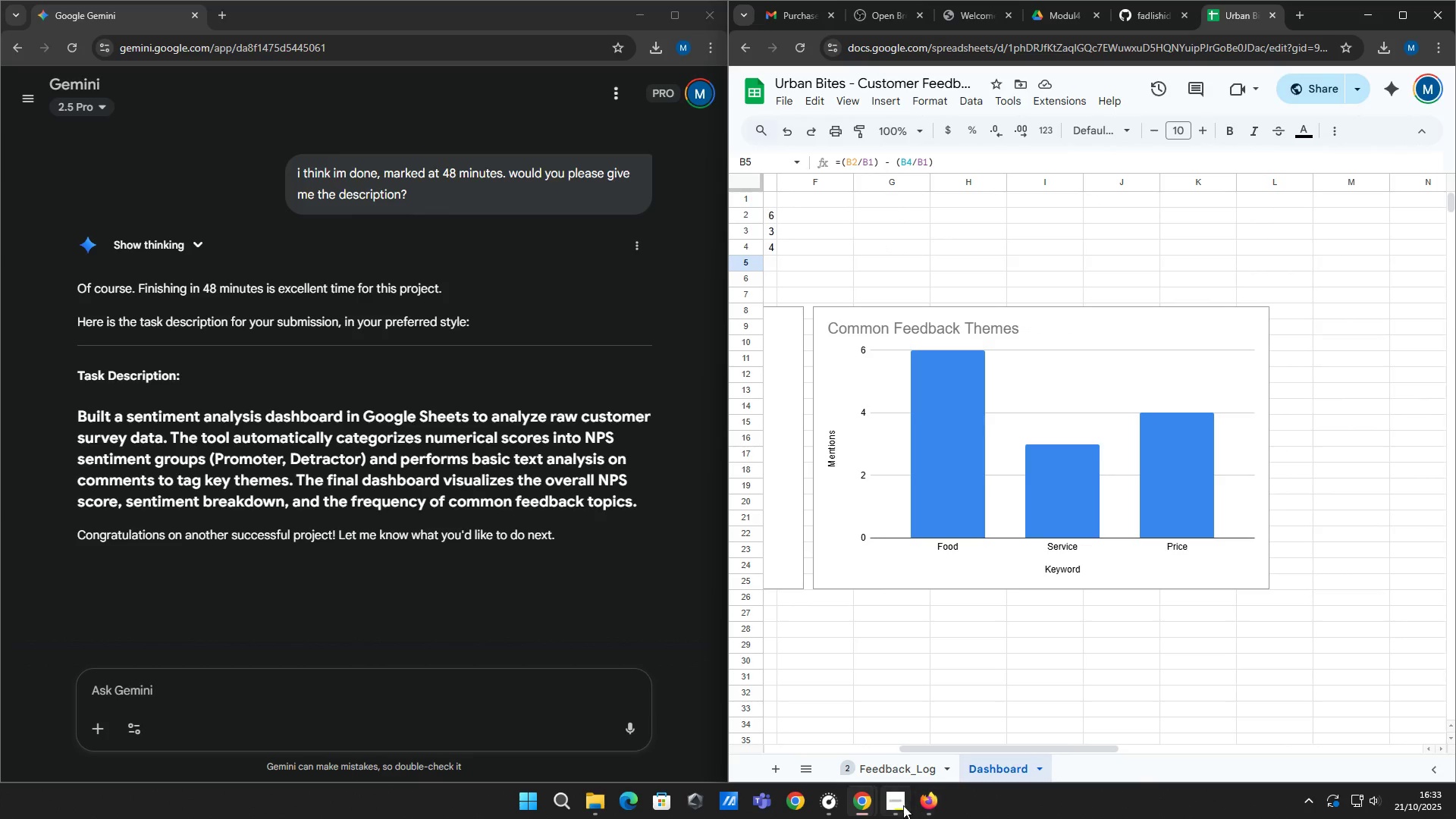 